 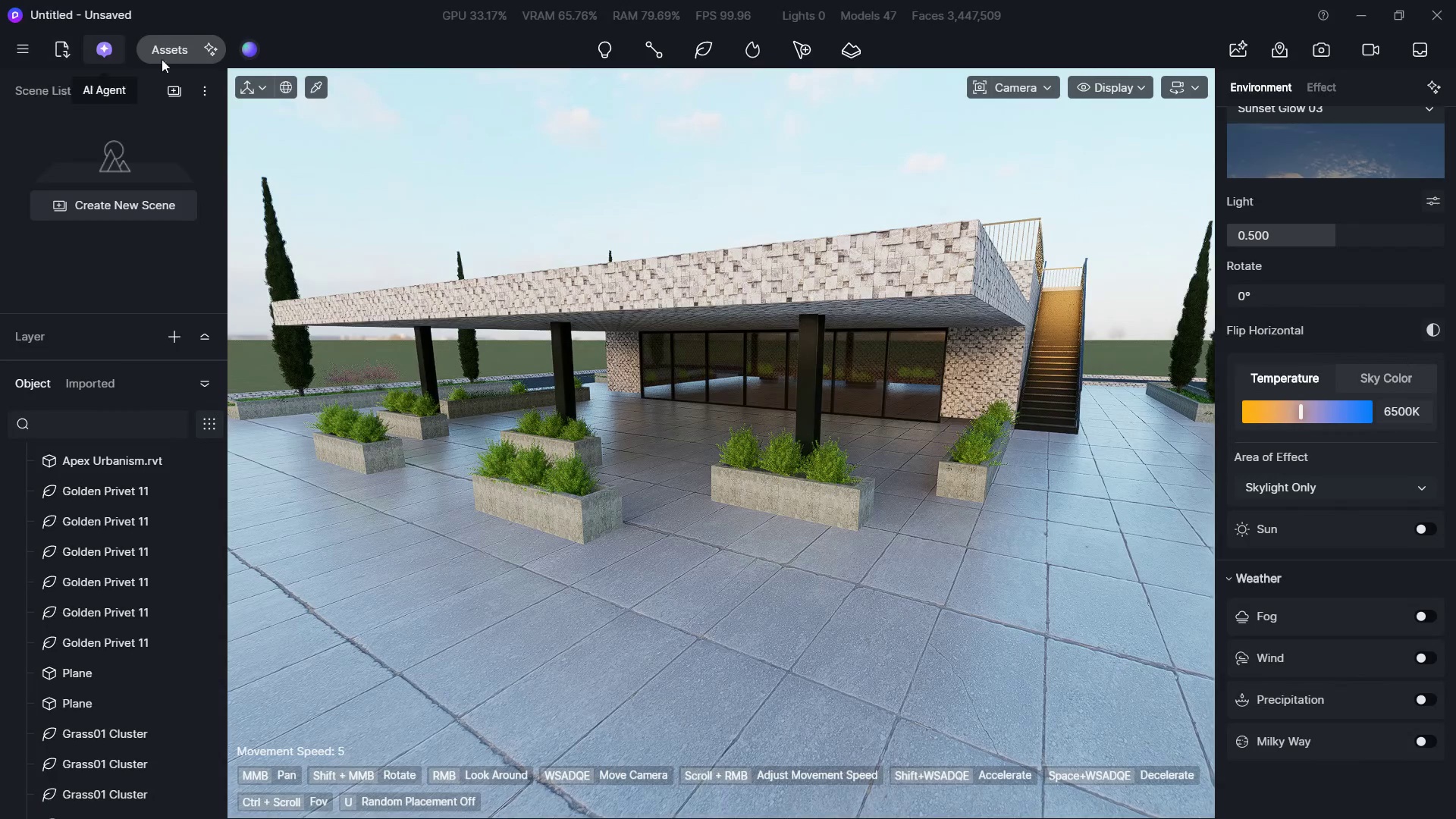 
left_click([162, 54])
 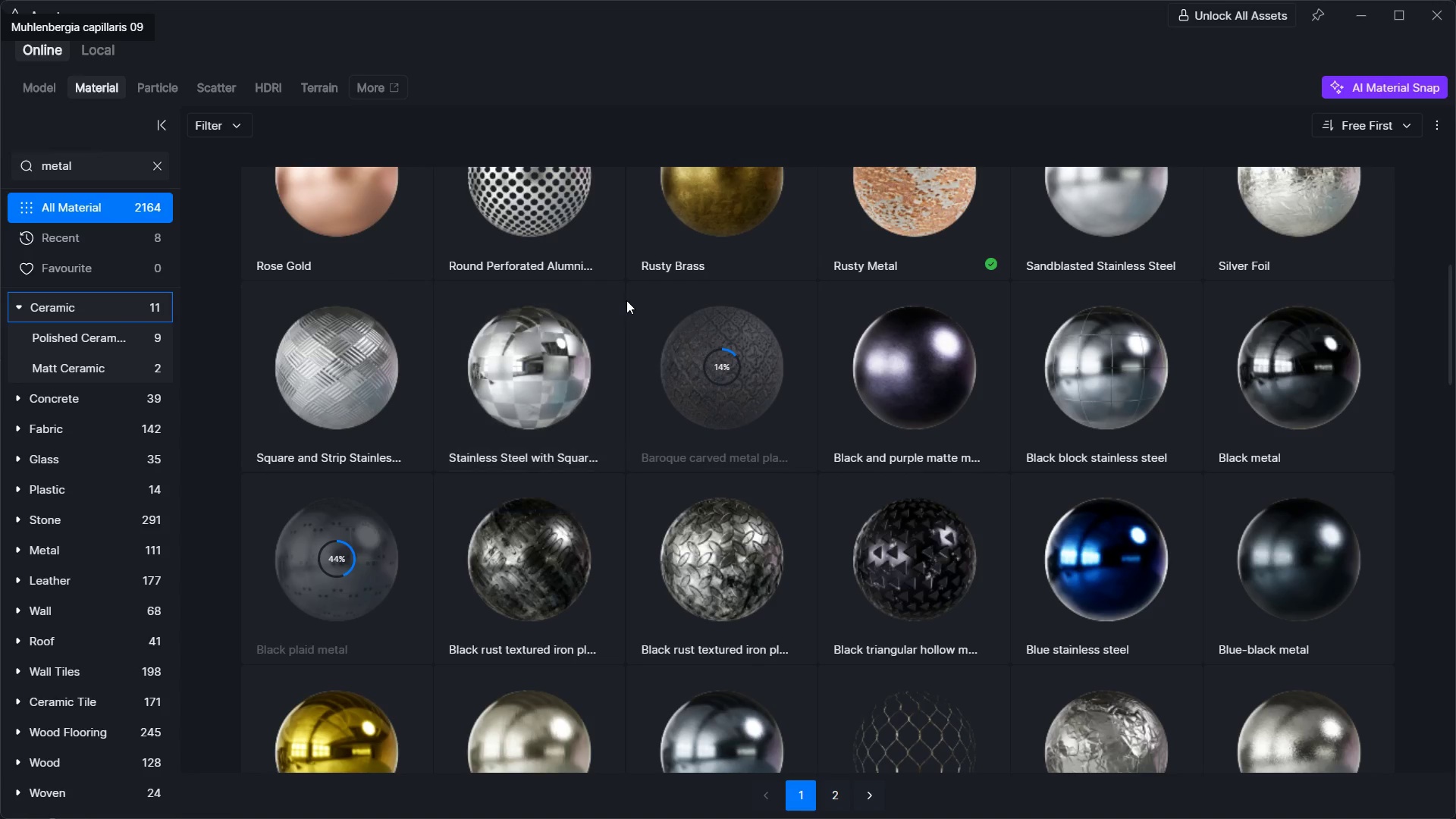 
scroll: coordinate [924, 540], scroll_direction: up, amount: 3.0
 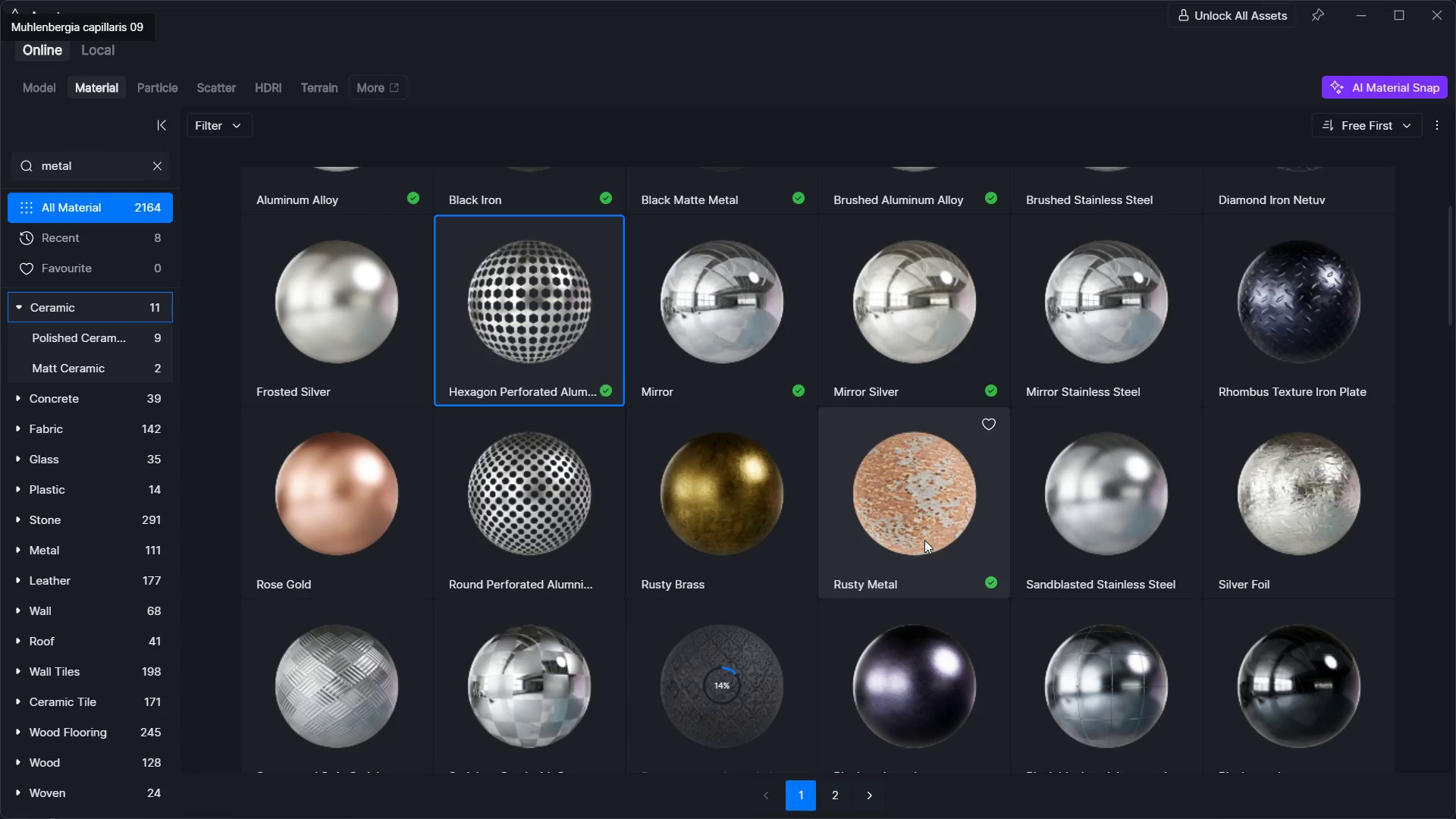 
left_click([924, 540])
 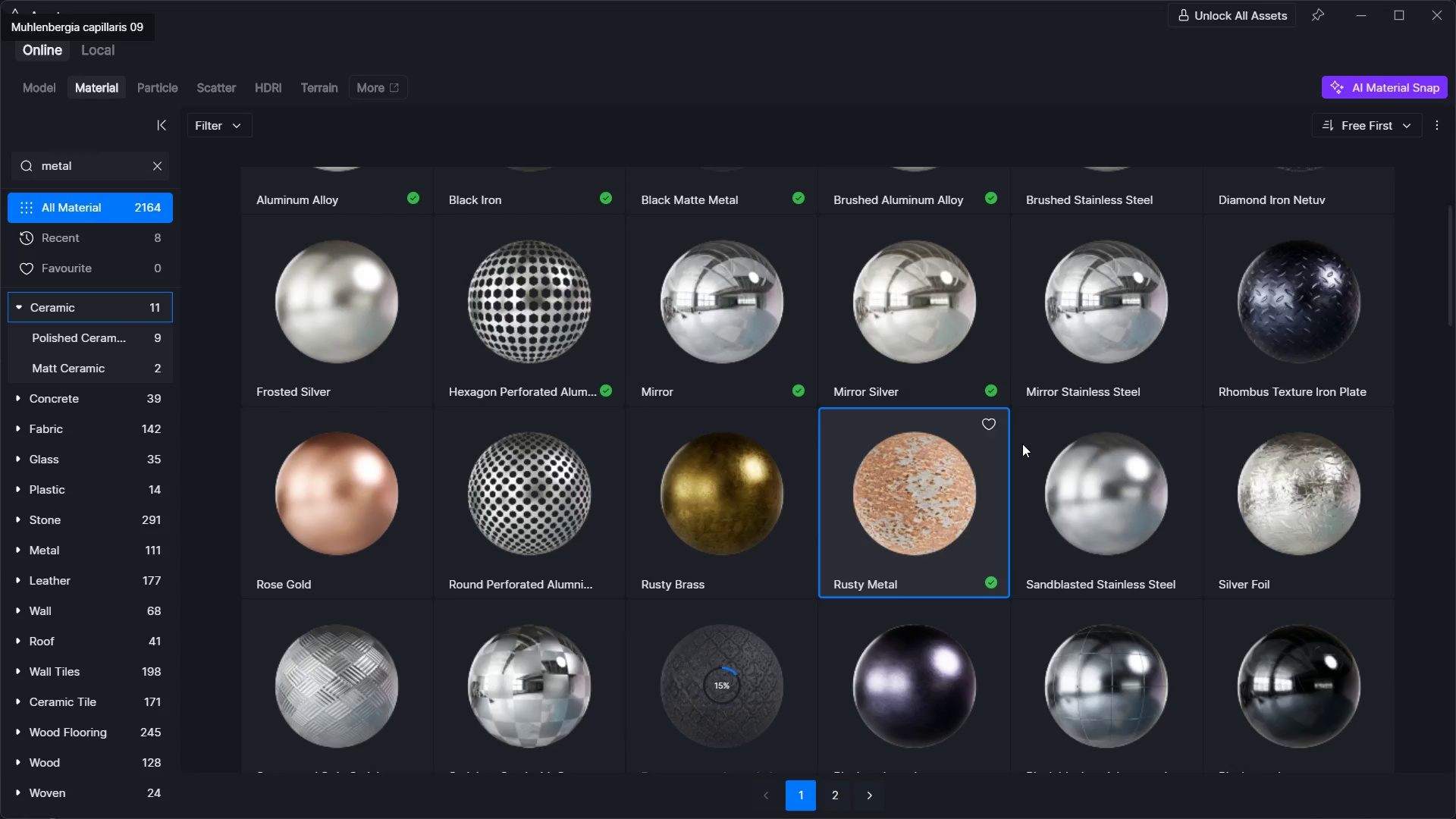 
scroll: coordinate [1014, 380], scroll_direction: up, amount: 5.0
 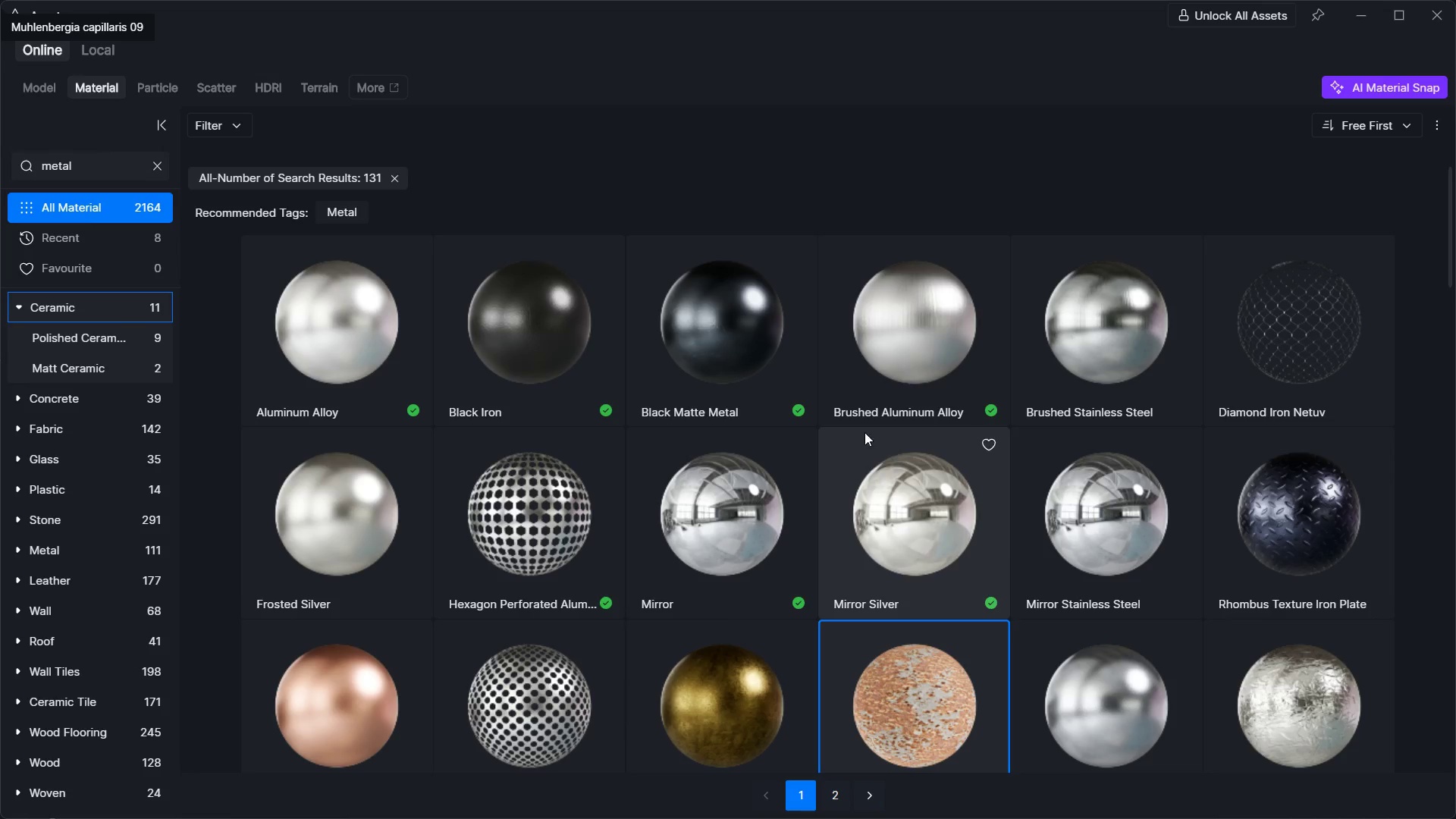 
left_click([917, 369])
 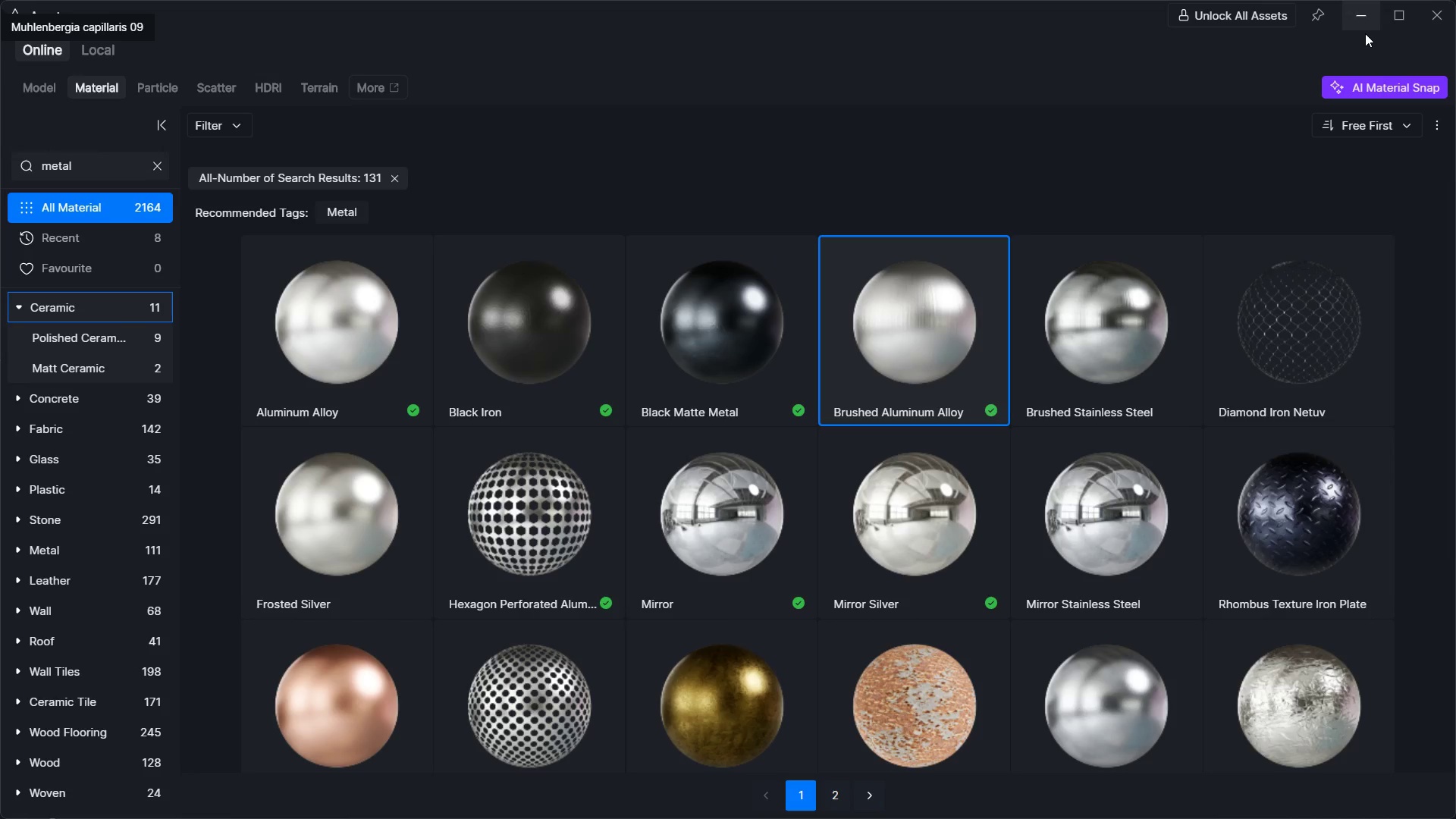 
left_click([1345, 11])
 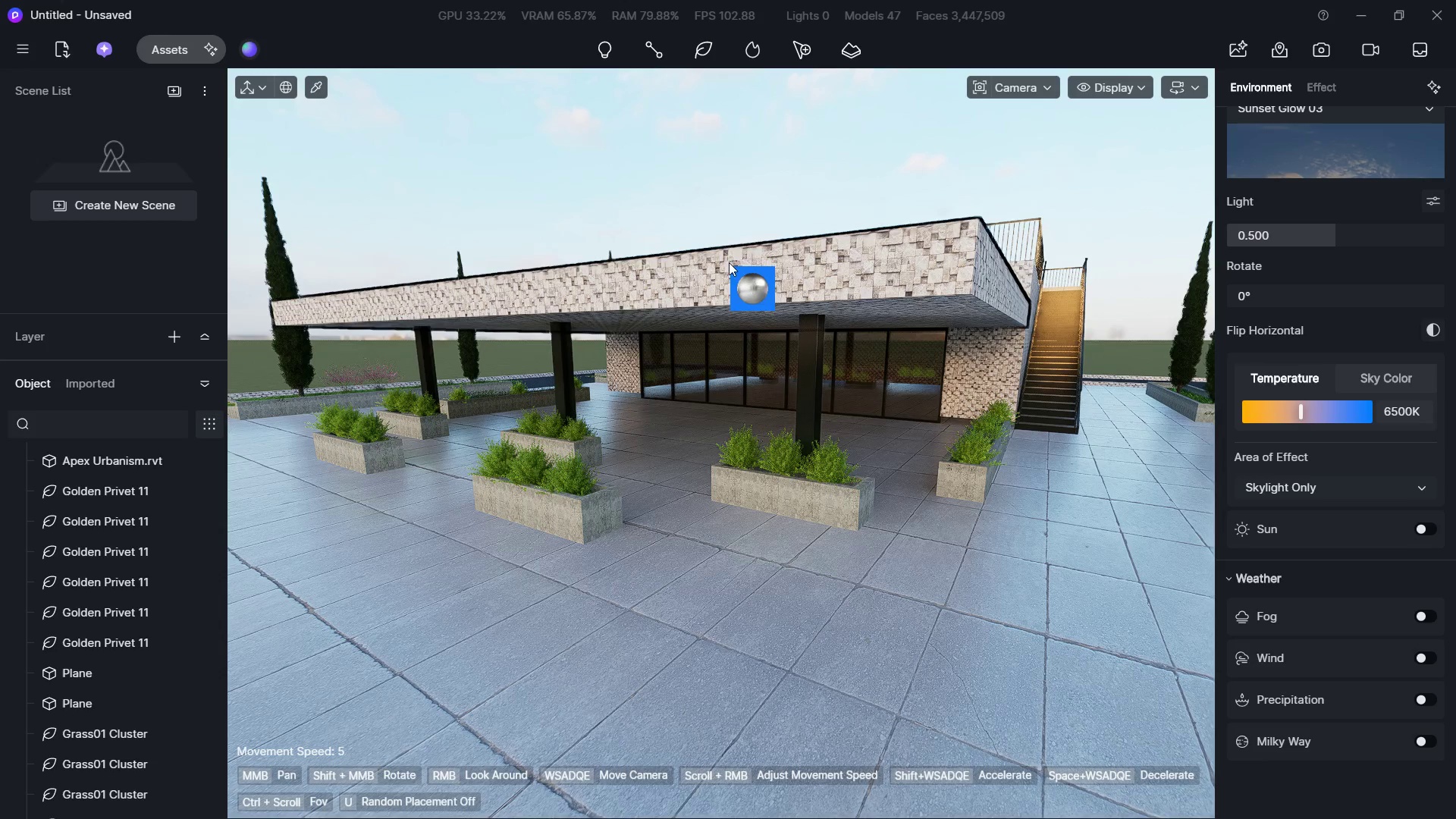 
left_click([732, 274])
 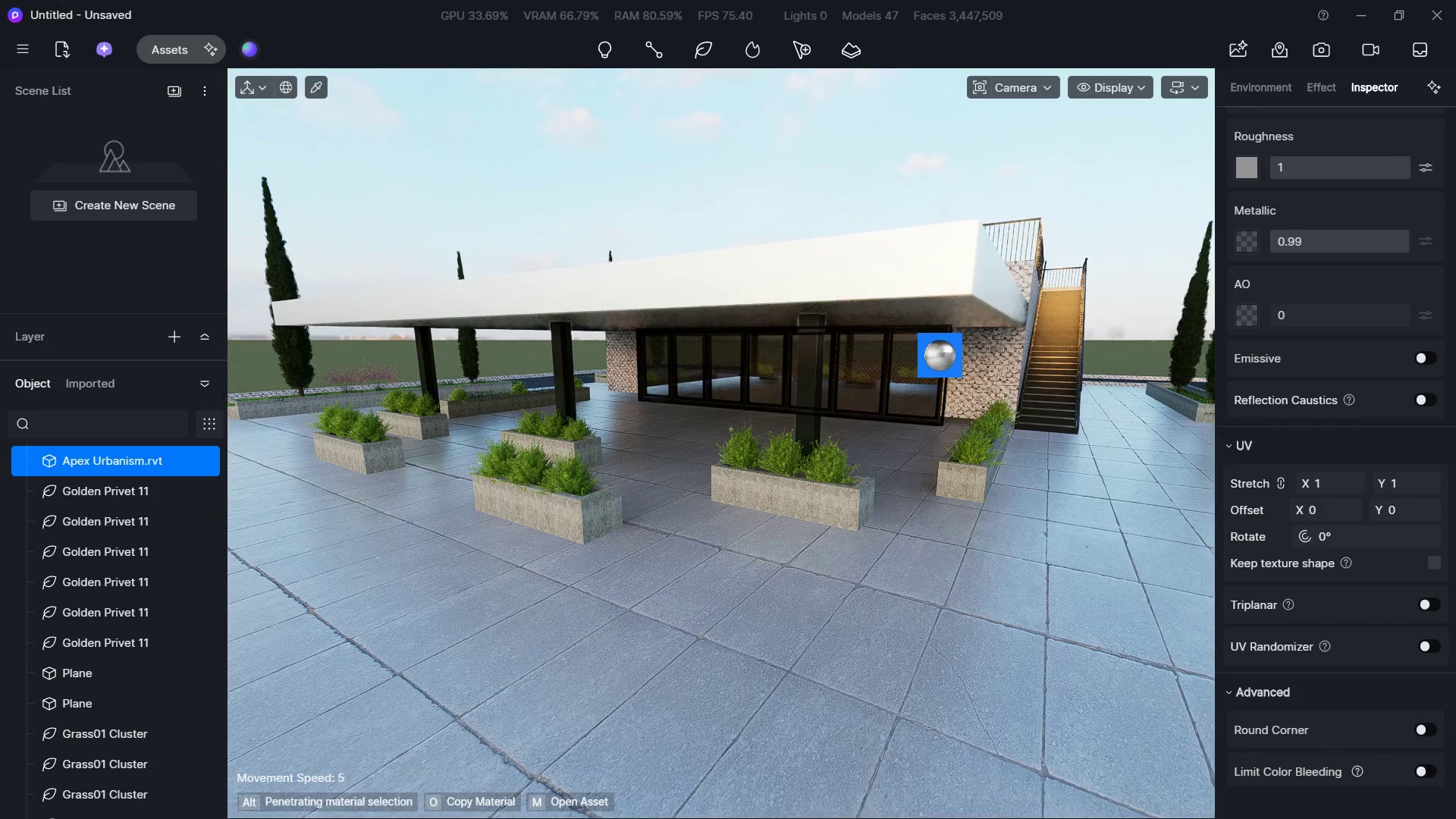 
hold_key(key=E, duration=0.34)
 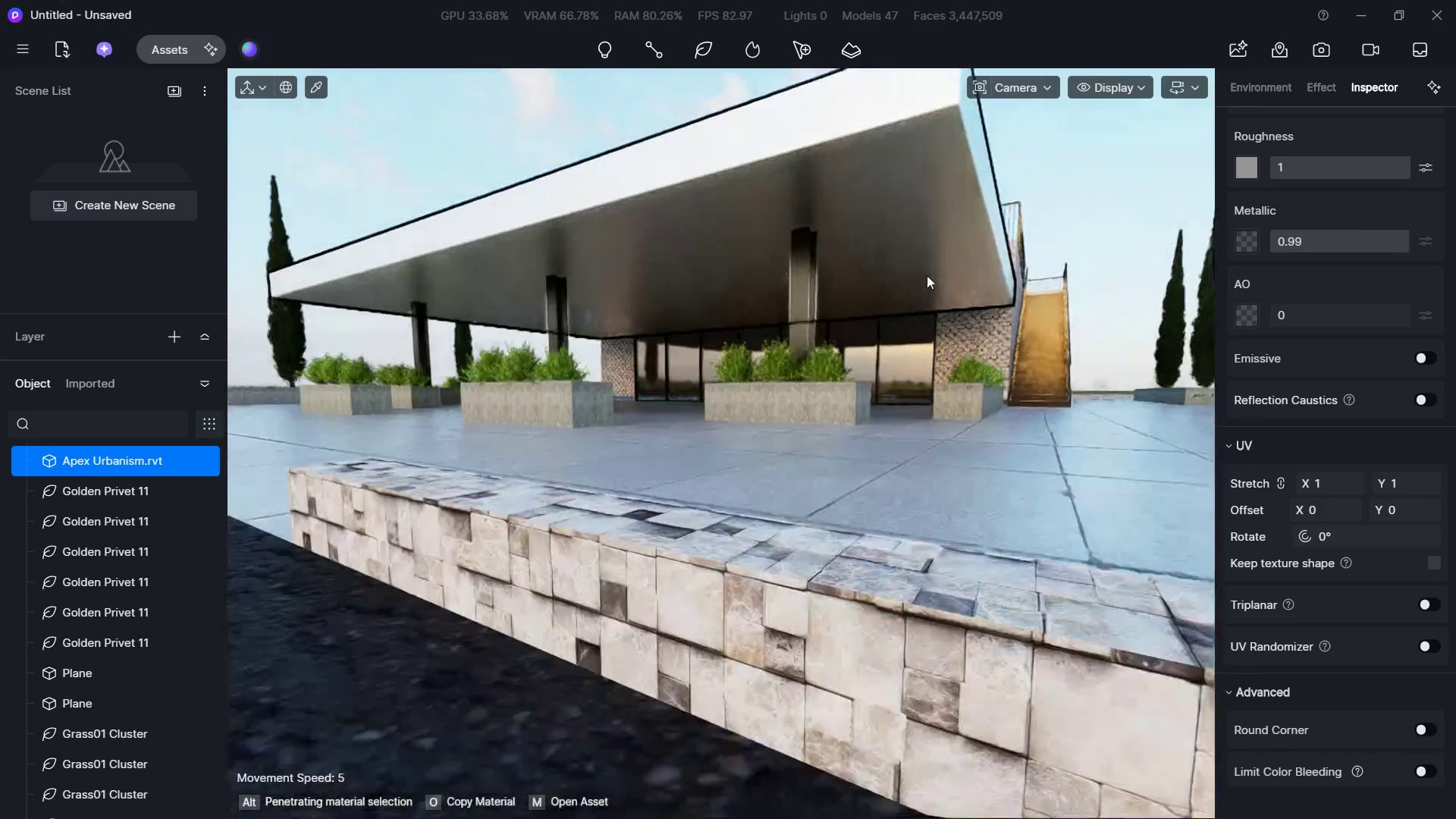 
hold_key(key=Q, duration=0.91)
 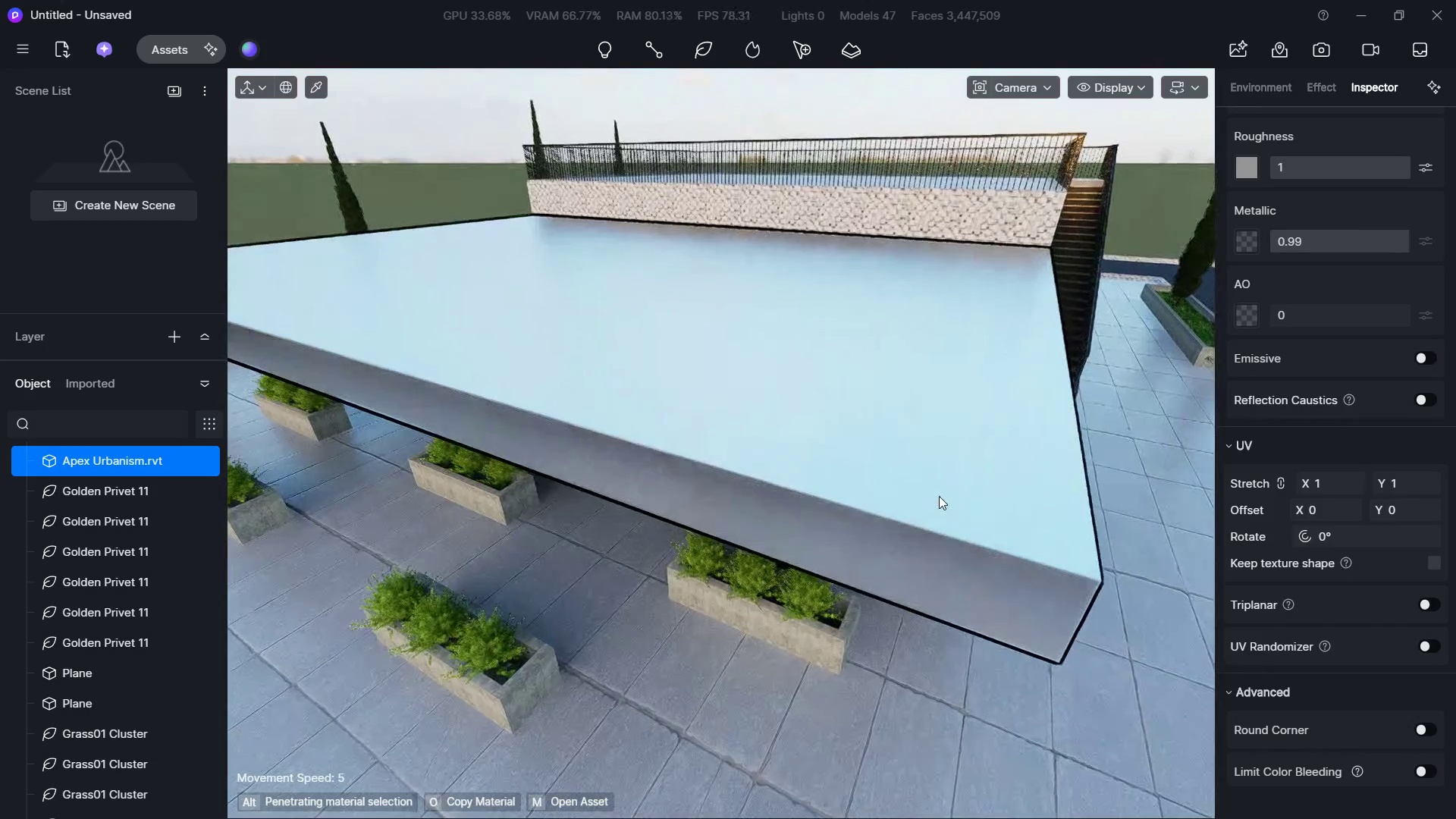 
key(Shift+W)
 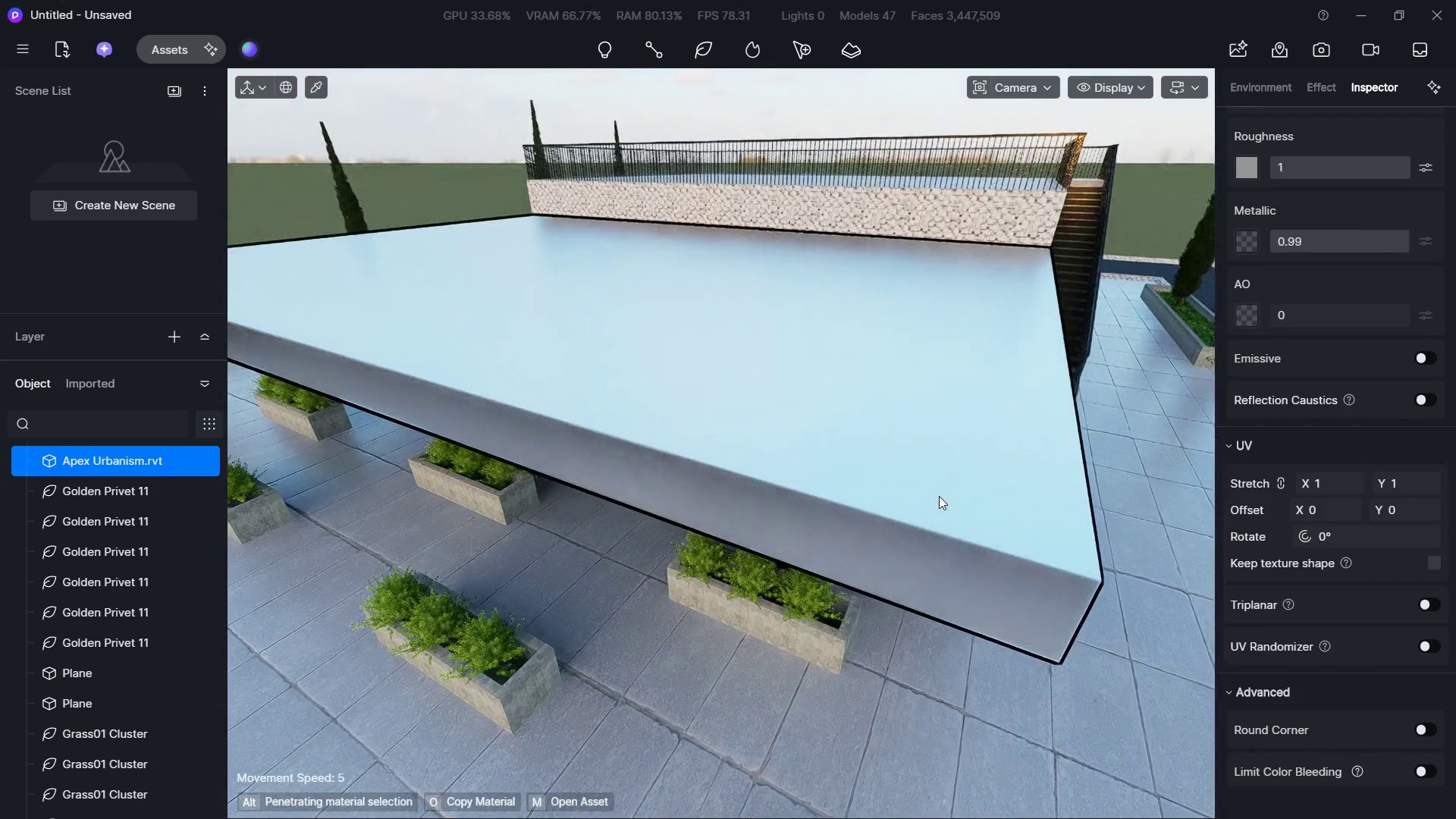 
key(Control+Z)
 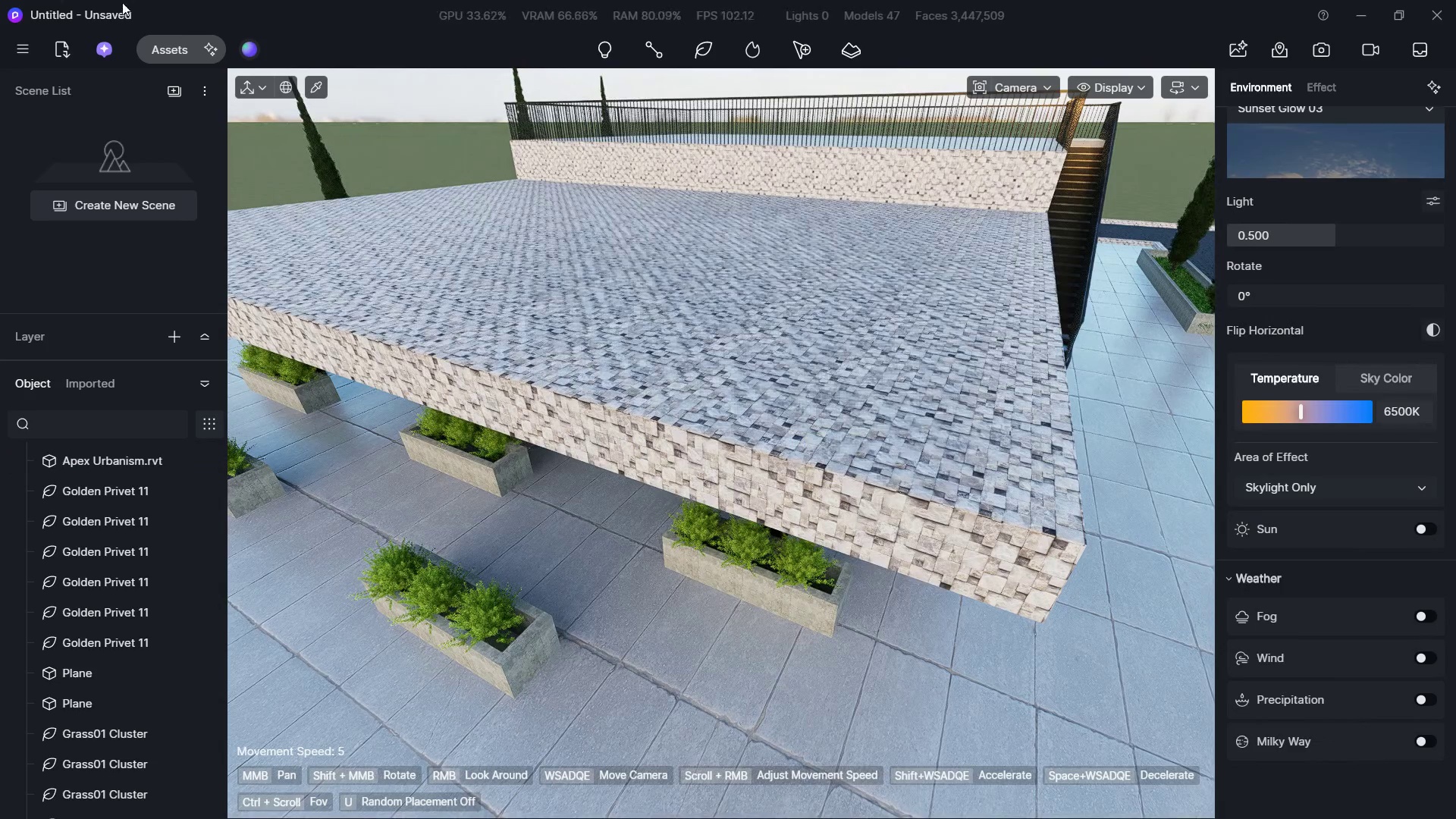 
left_click([142, 49])
 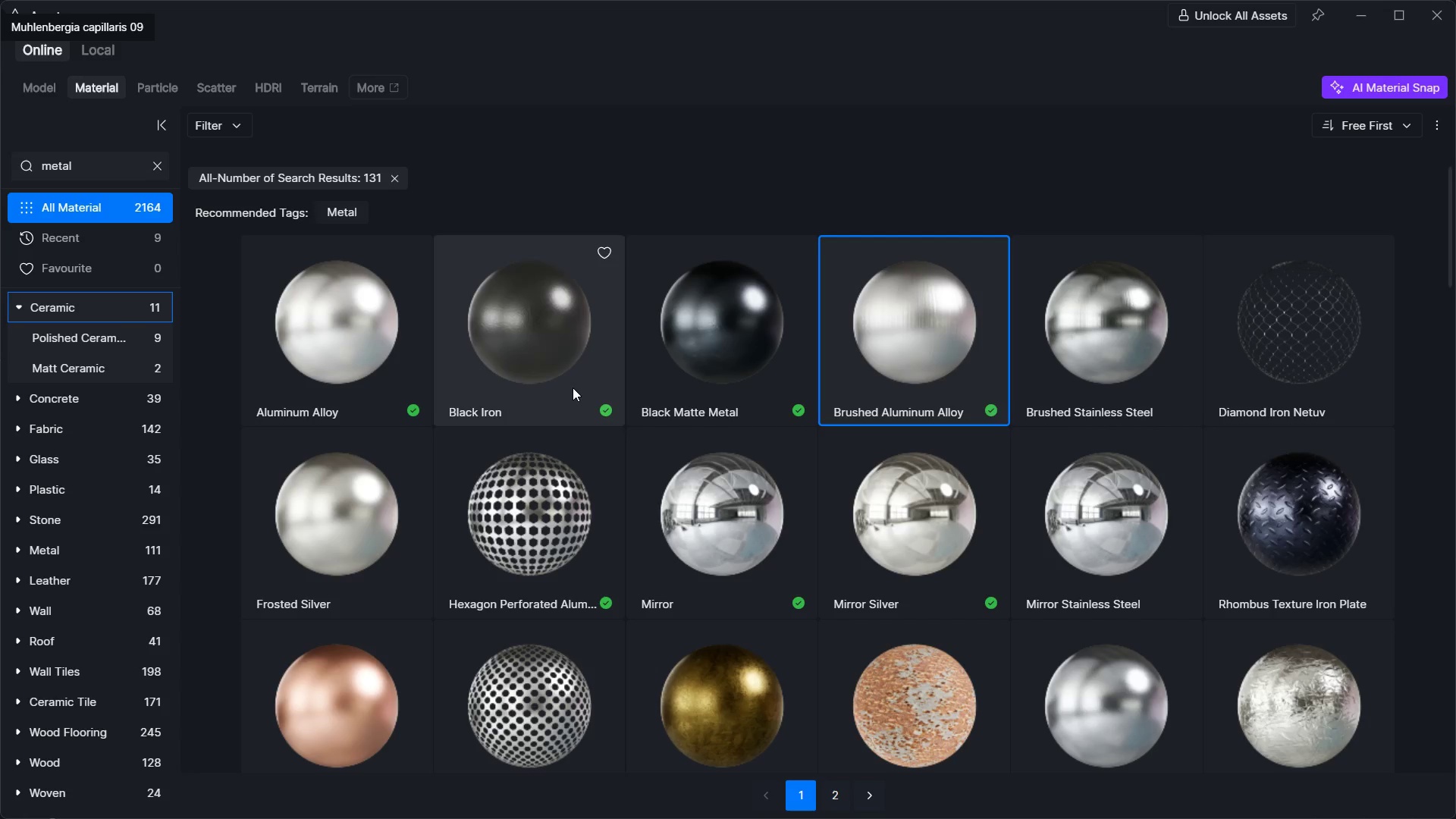 
scroll: coordinate [601, 391], scroll_direction: down, amount: 9.0
 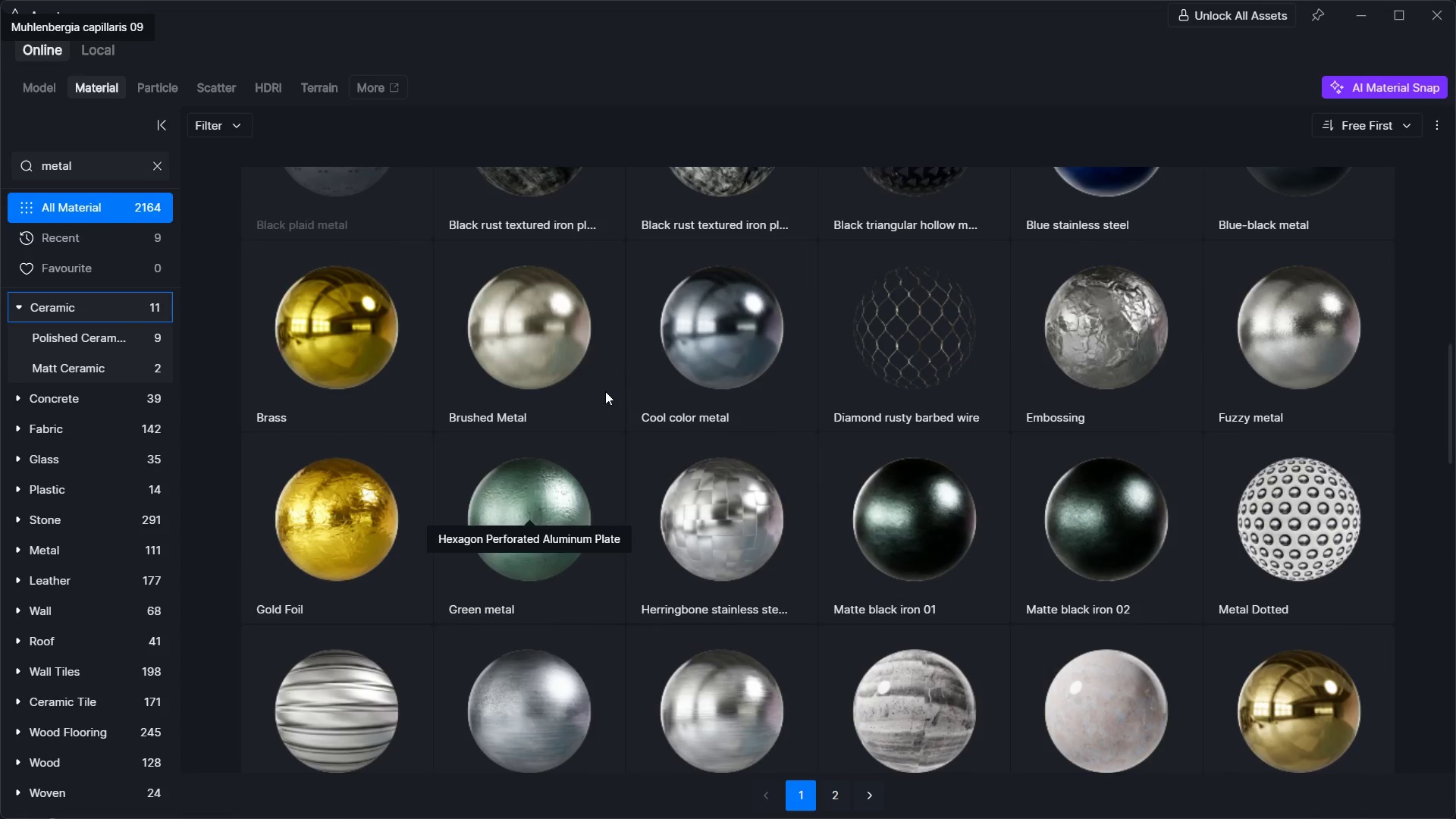 
scroll: coordinate [628, 423], scroll_direction: up, amount: 3.0
 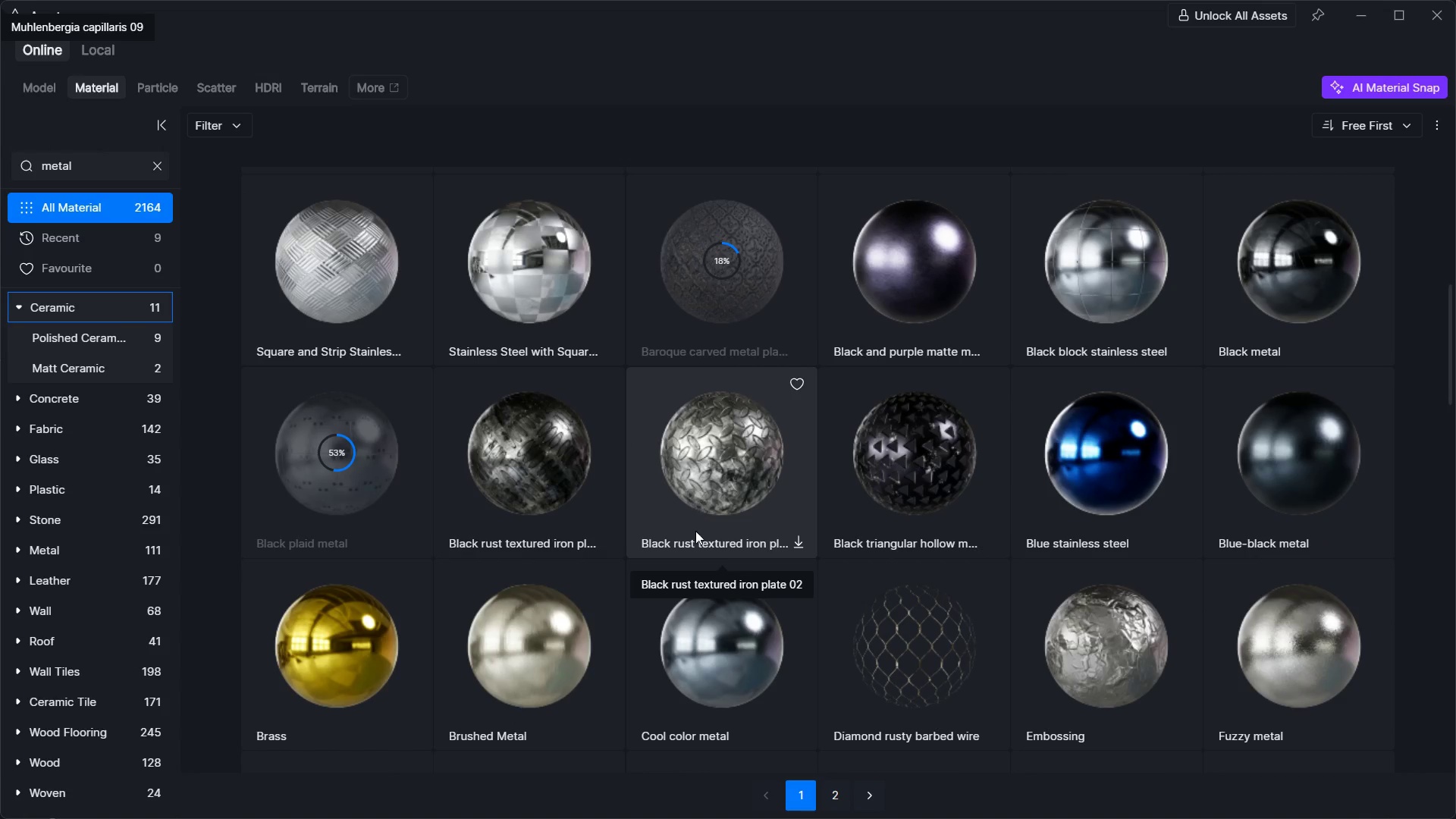 
mouse_move([726, 522])
 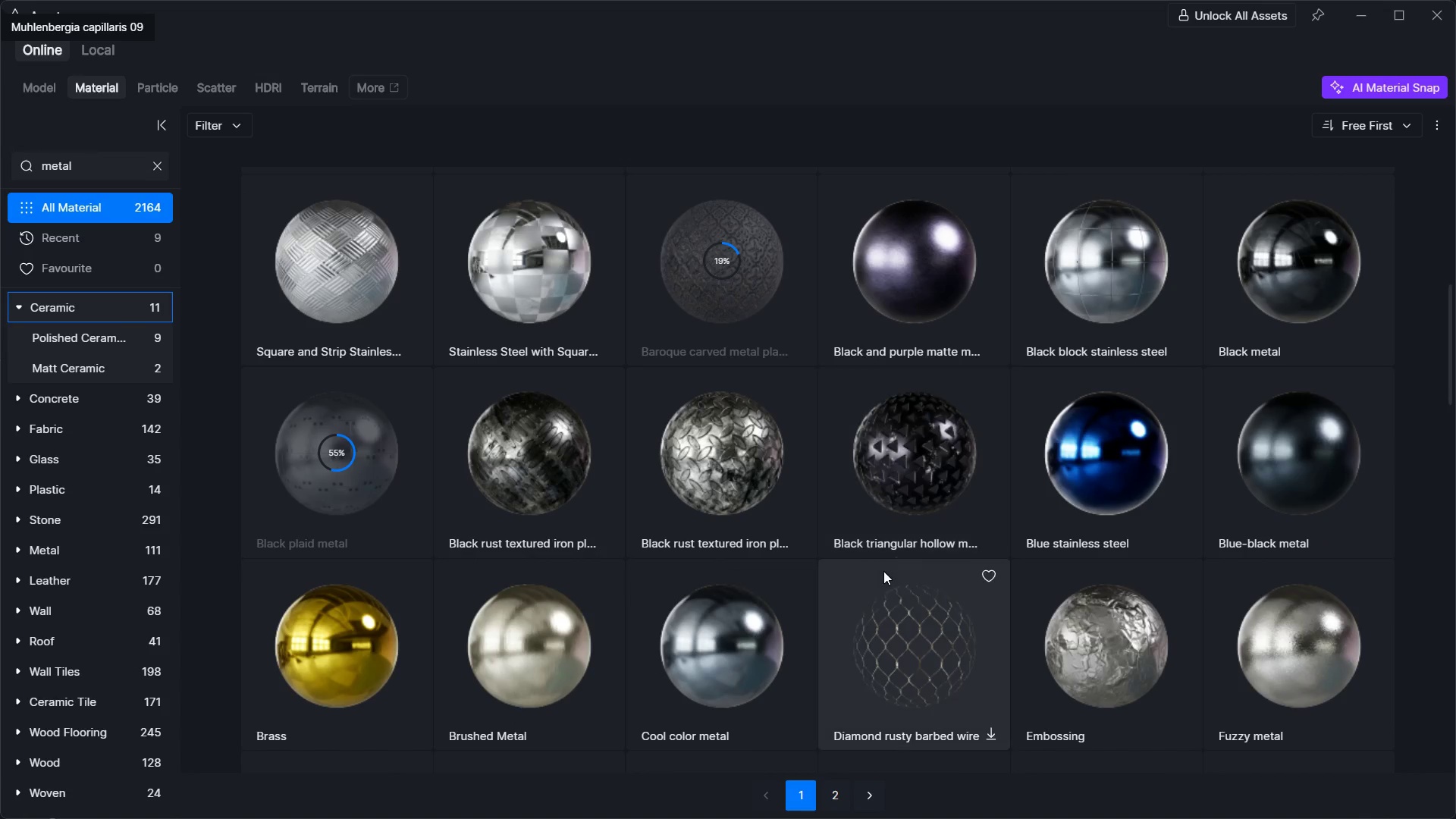 
scroll: coordinate [742, 600], scroll_direction: down, amount: 25.0
 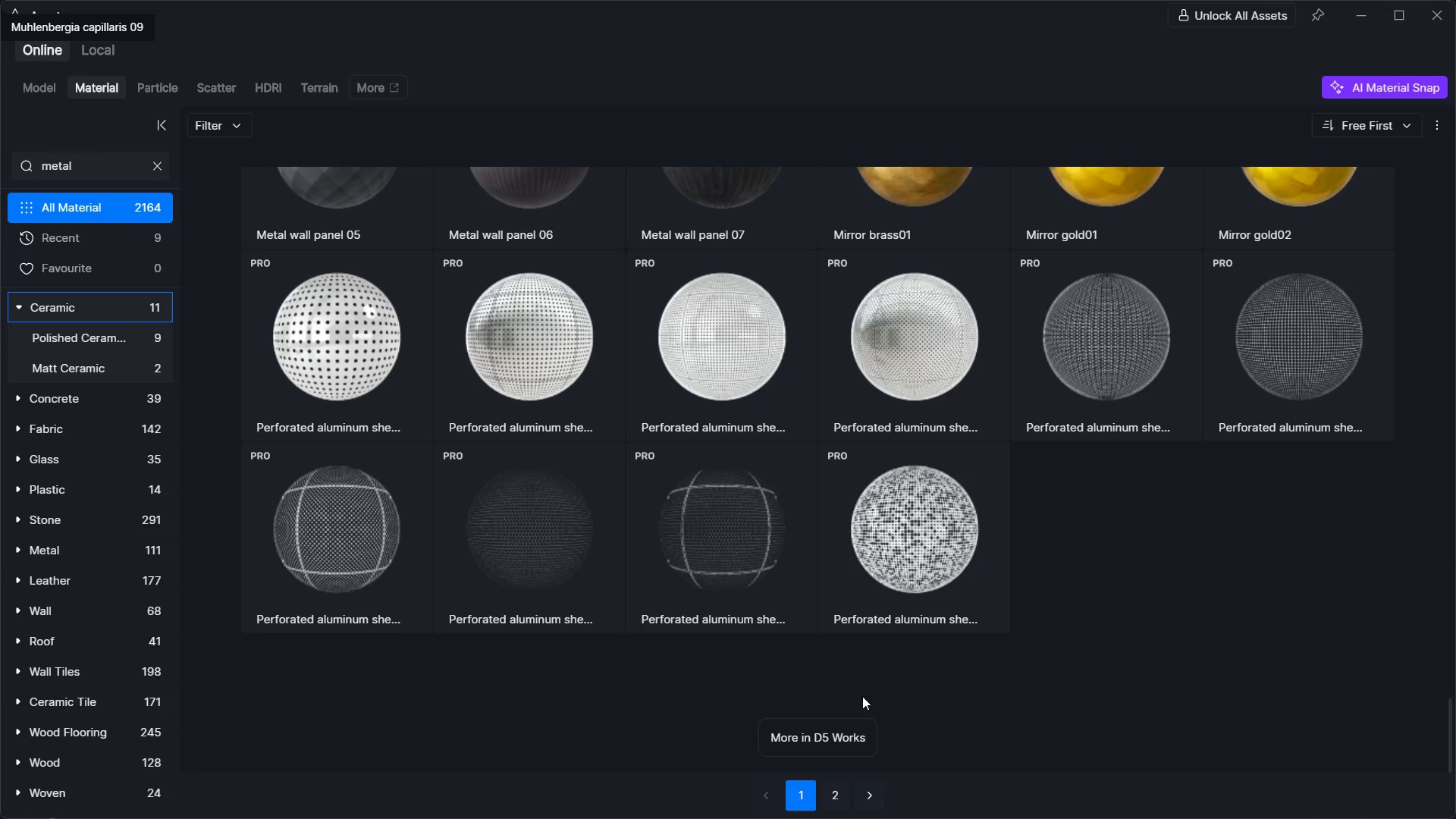 
scroll: coordinate [790, 456], scroll_direction: up, amount: 23.0
 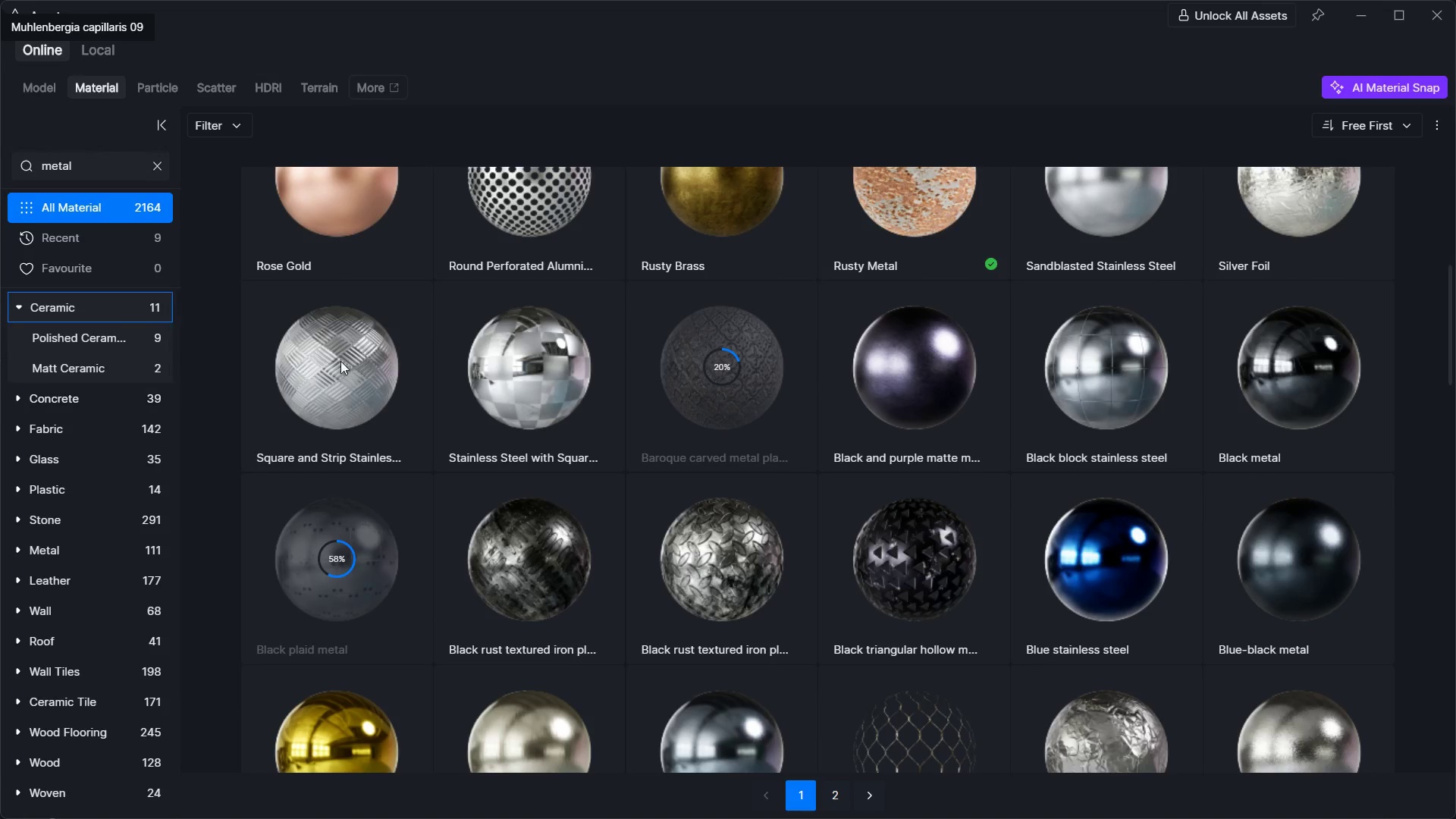 
left_click([1345, 25])
 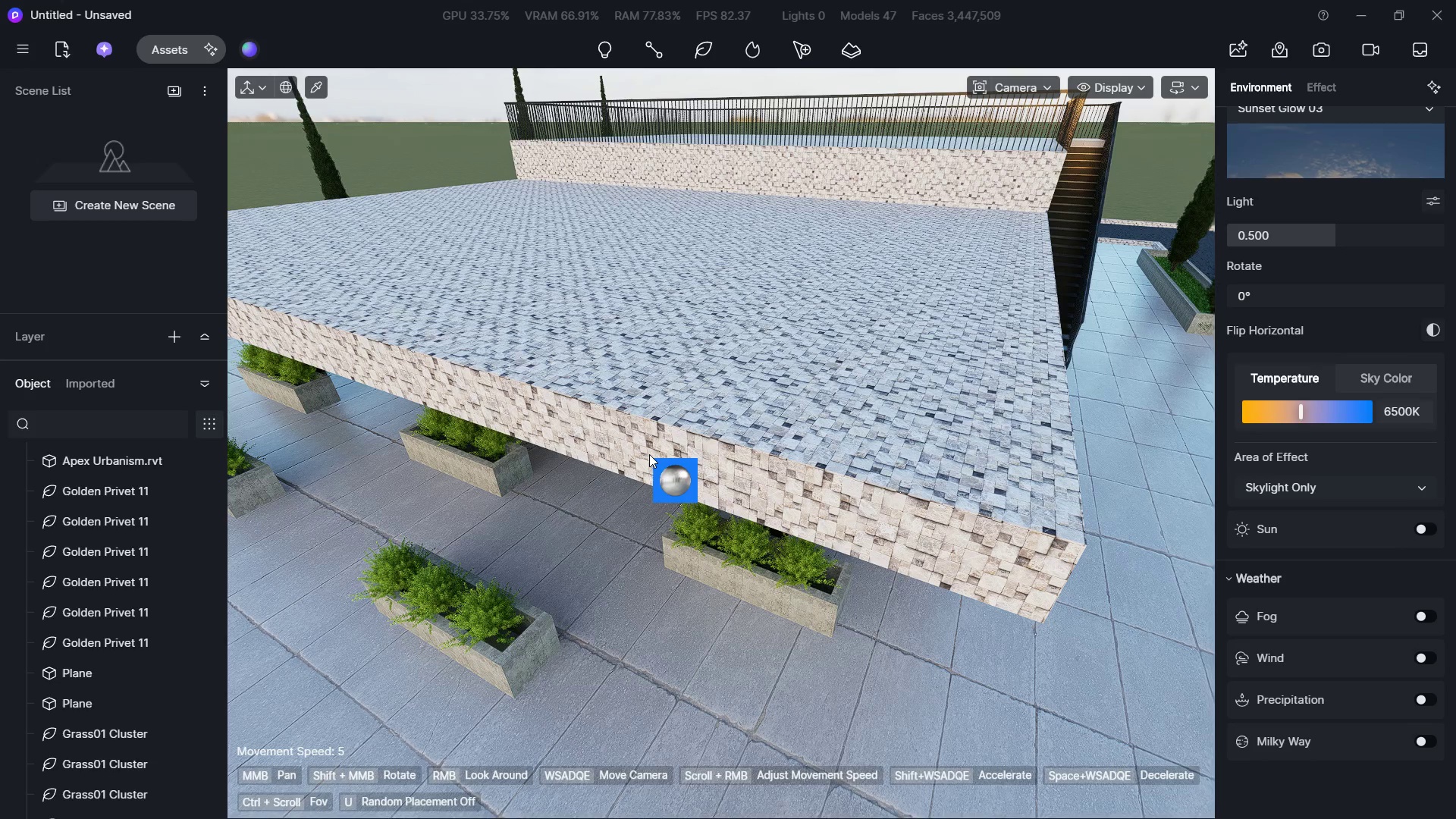 
key(Escape)
 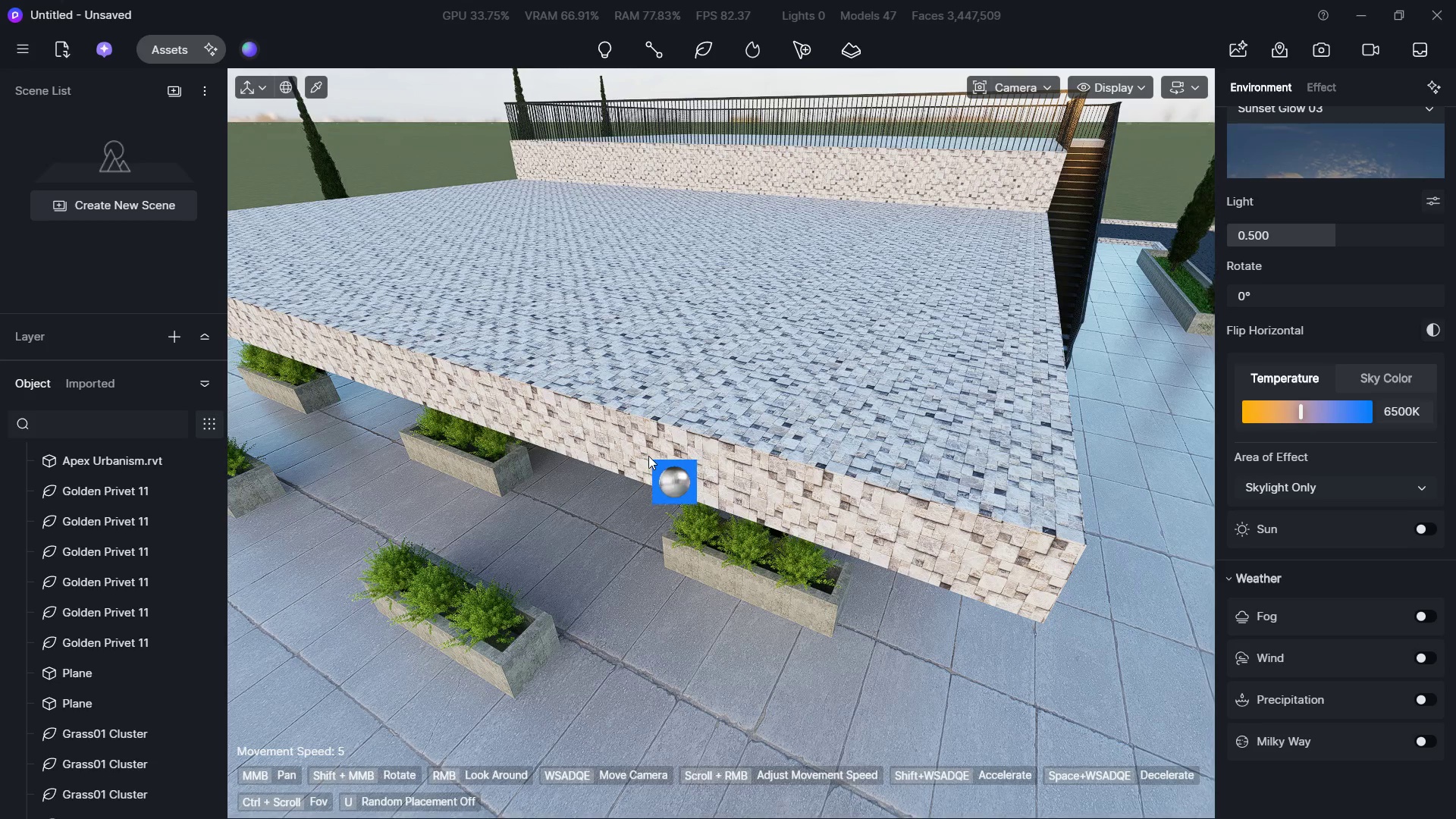 
key(Escape)
 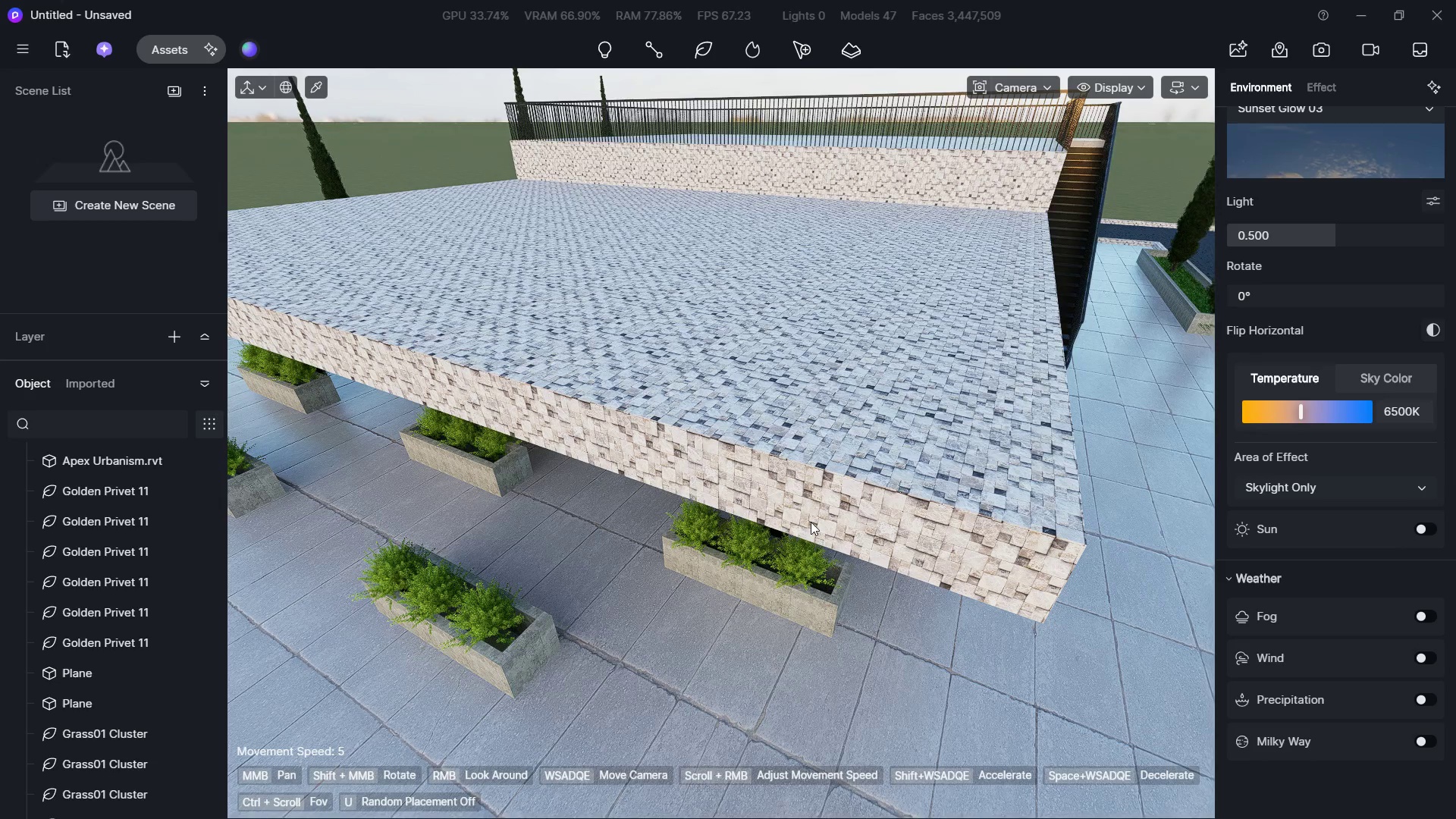 
key(Alt+Tab)
 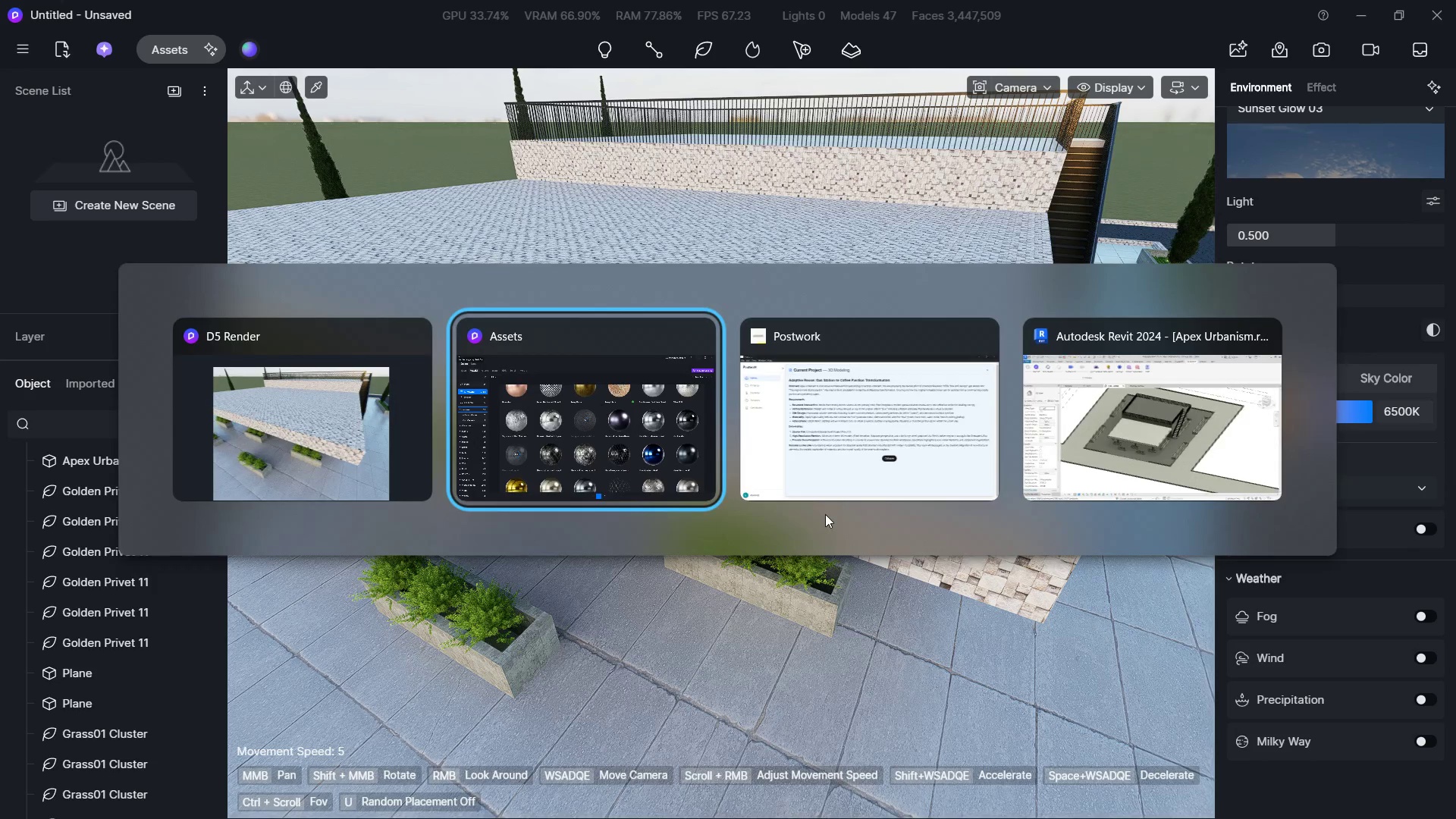 
key(Alt+Tab)